 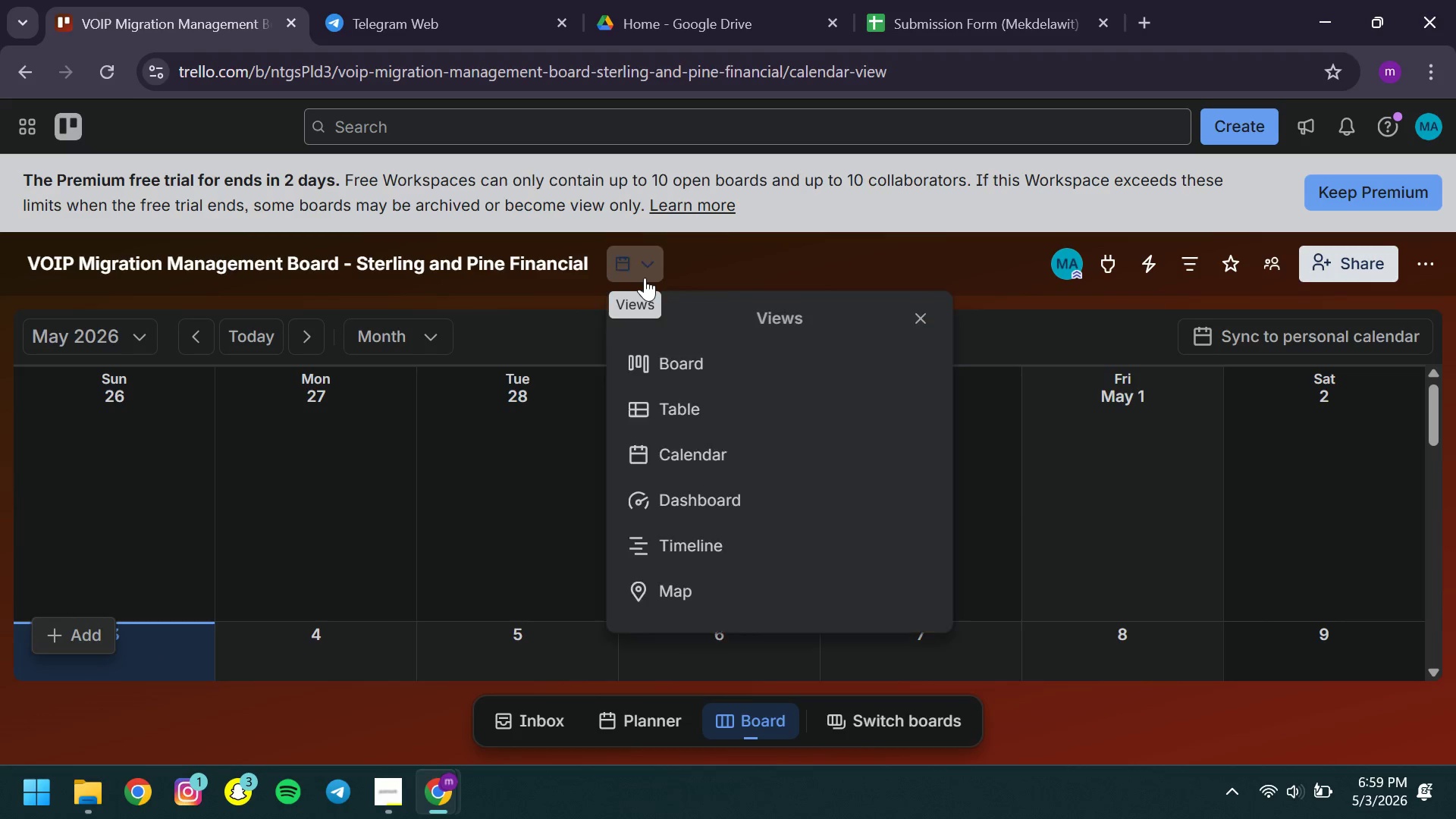 
left_click([666, 369])
 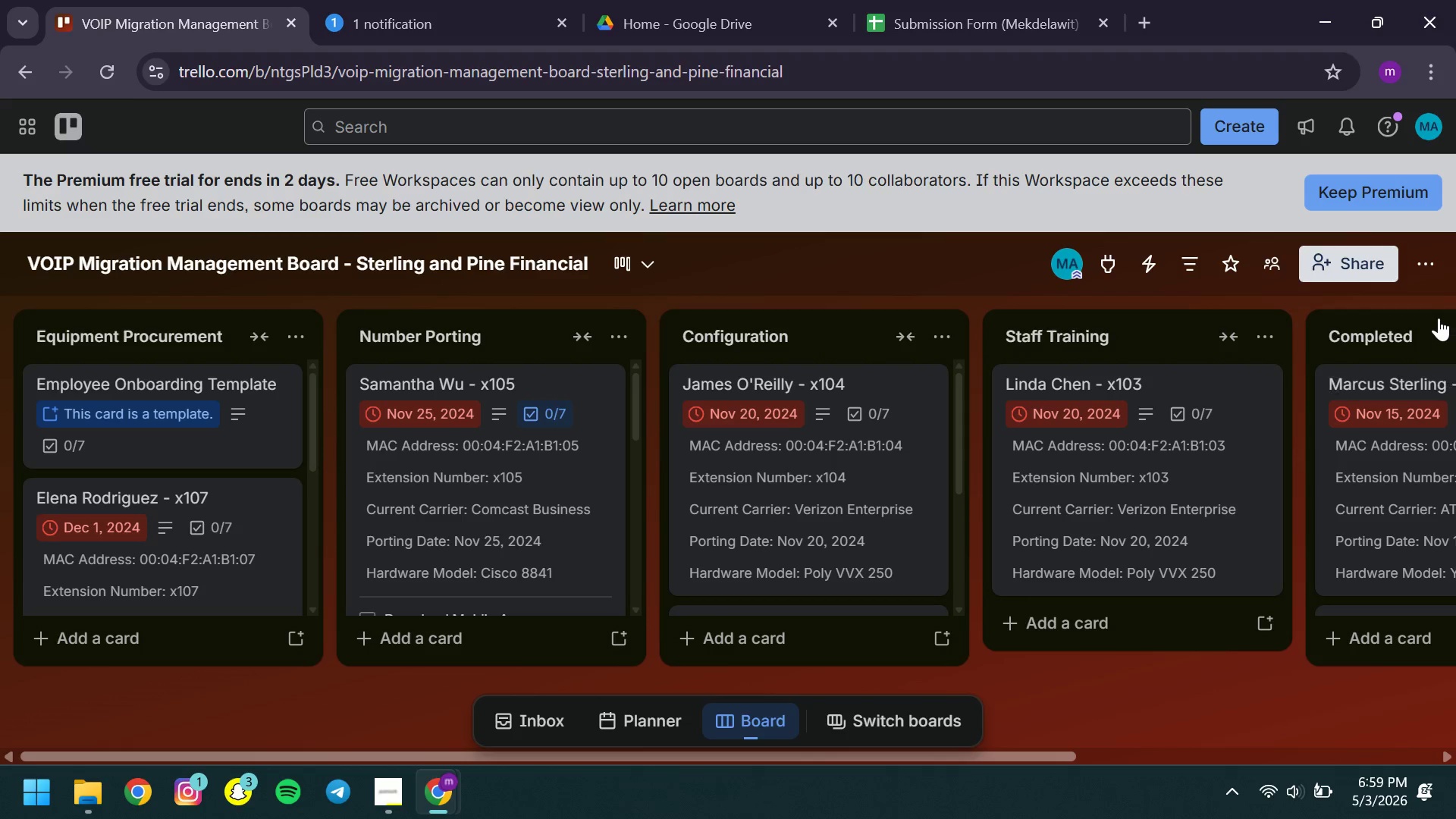 
left_click([1429, 272])
 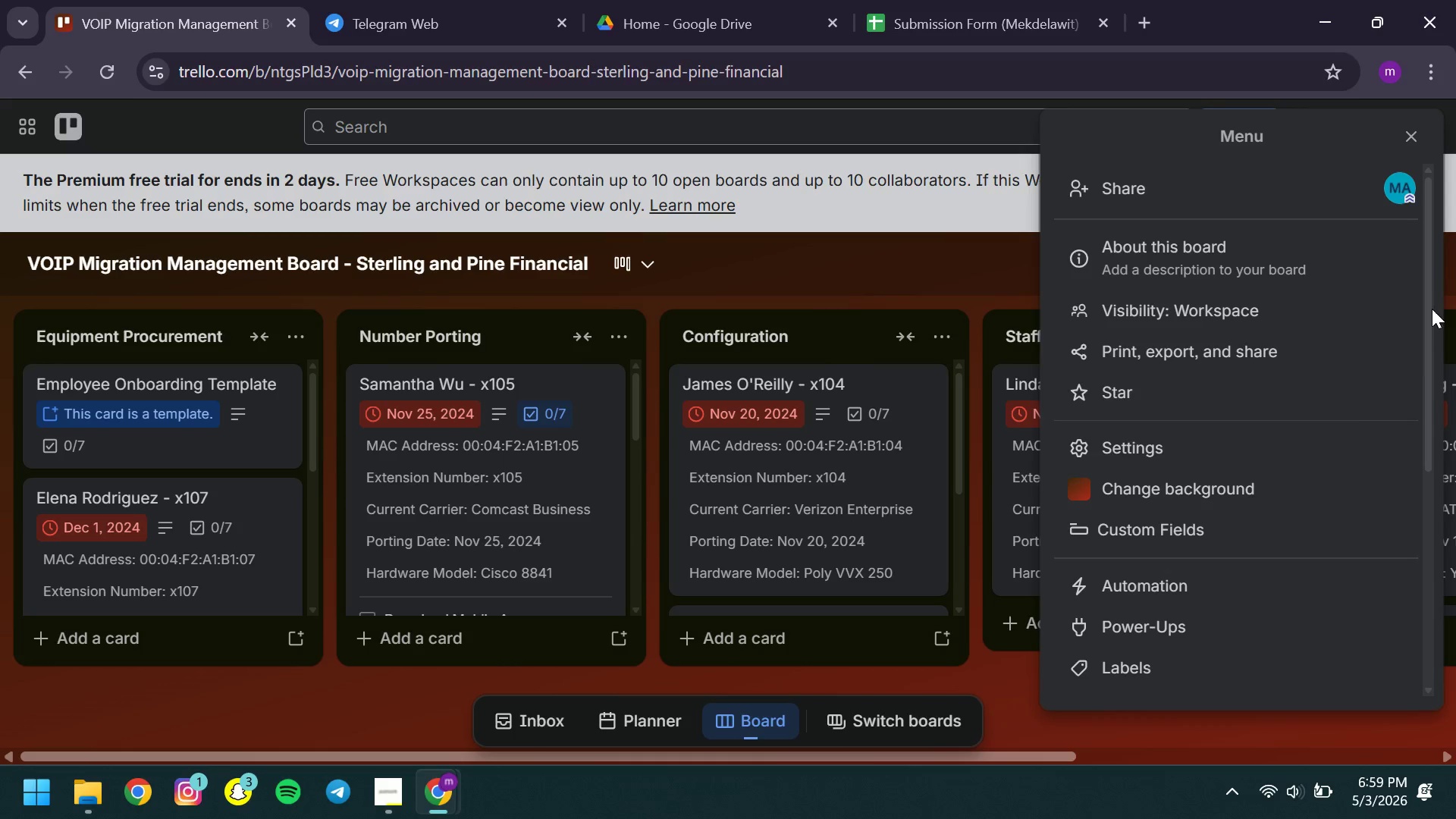 
wait(5.53)
 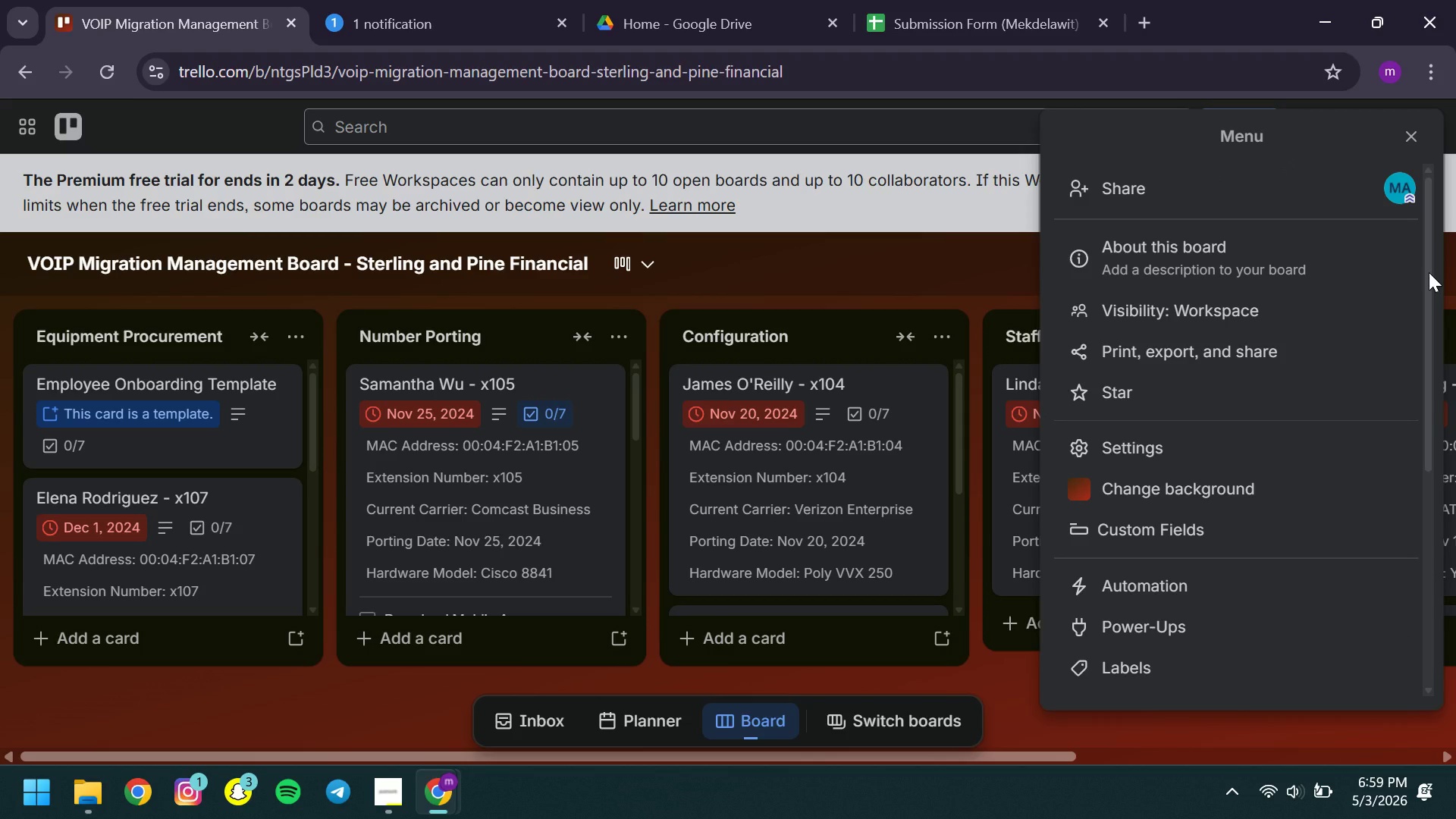 
left_click([1150, 582])
 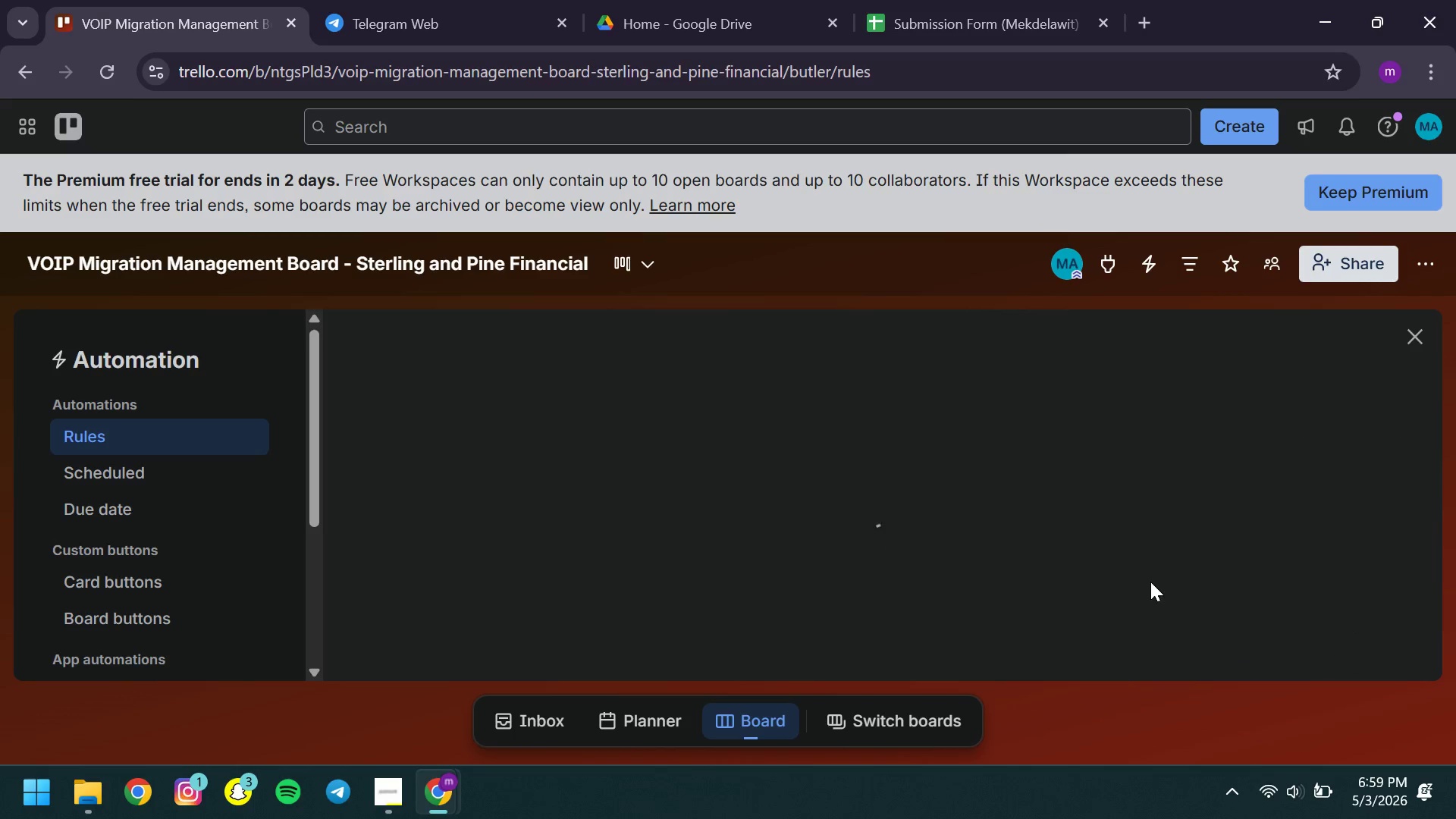 
mouse_move([824, 442])
 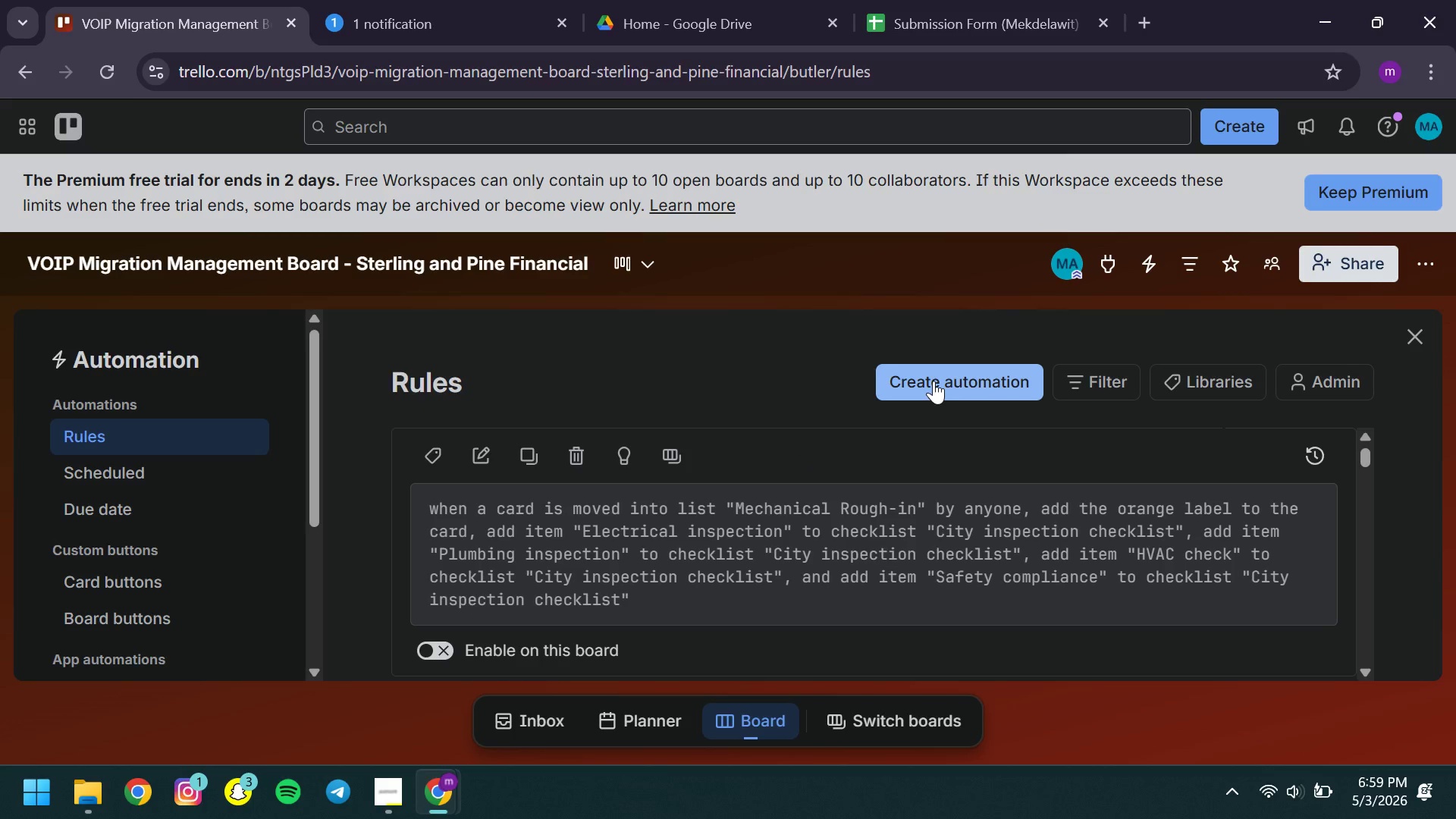 
left_click([934, 381])
 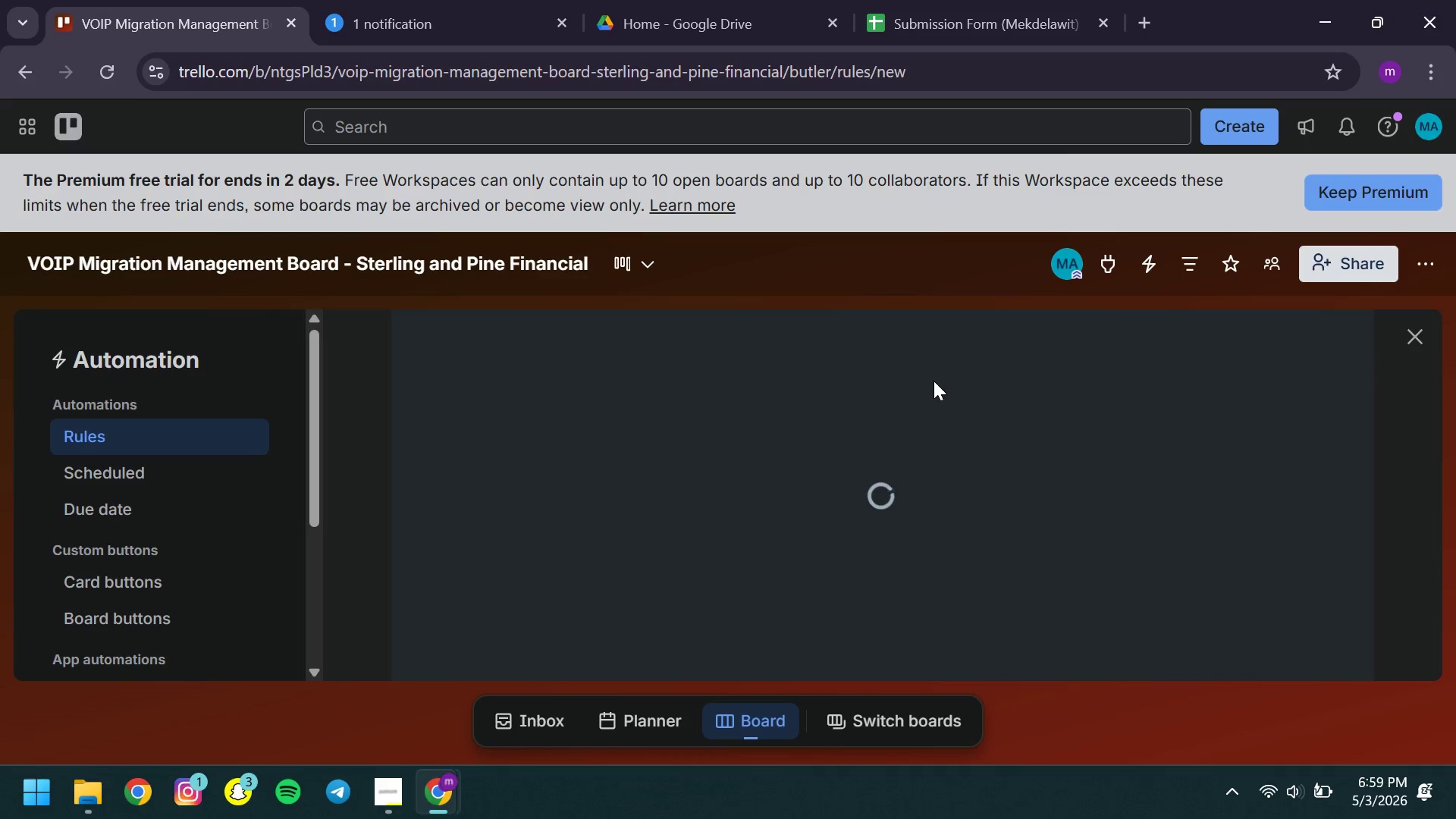 
mouse_move([731, 518])
 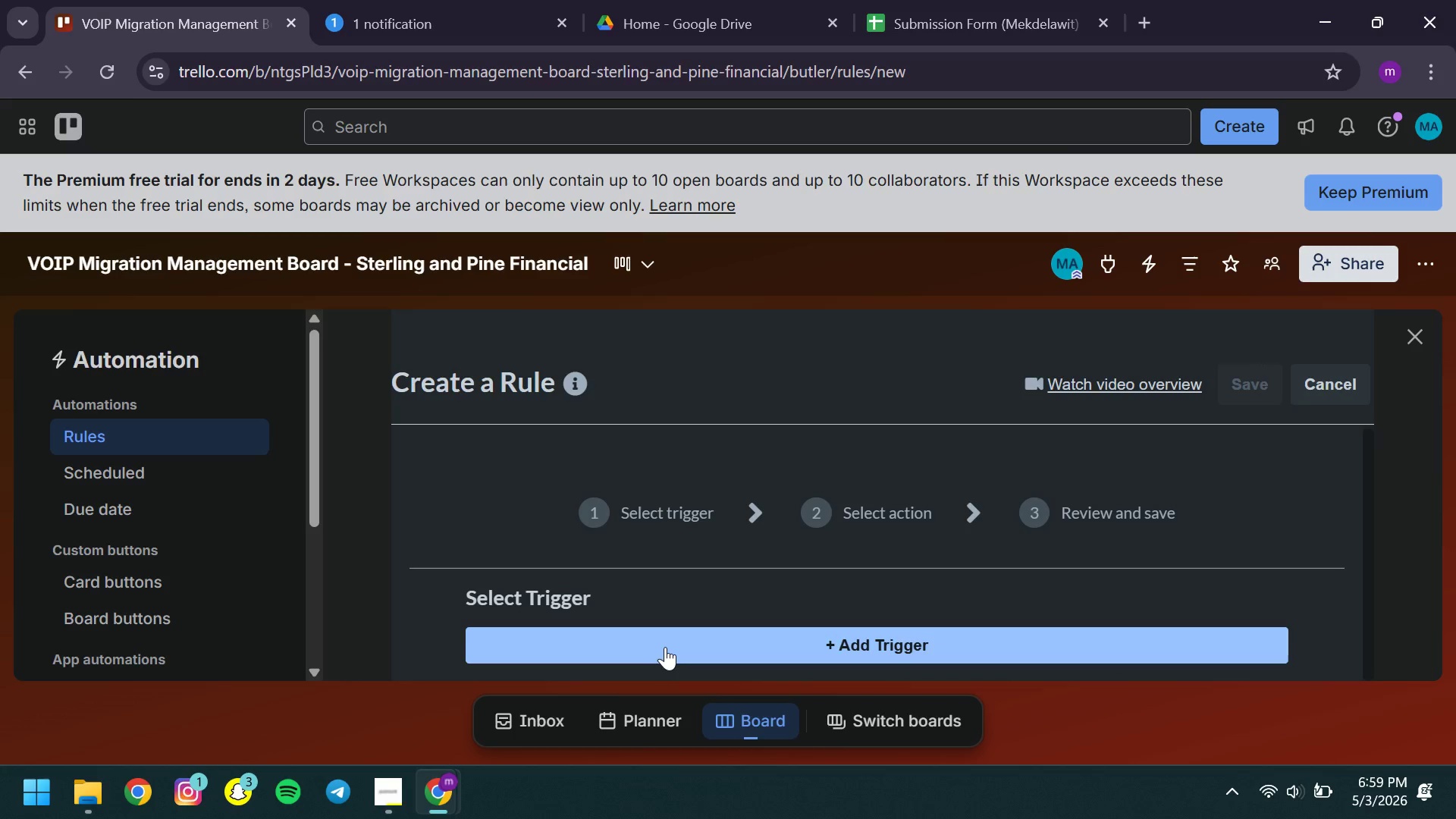 
left_click([665, 647])
 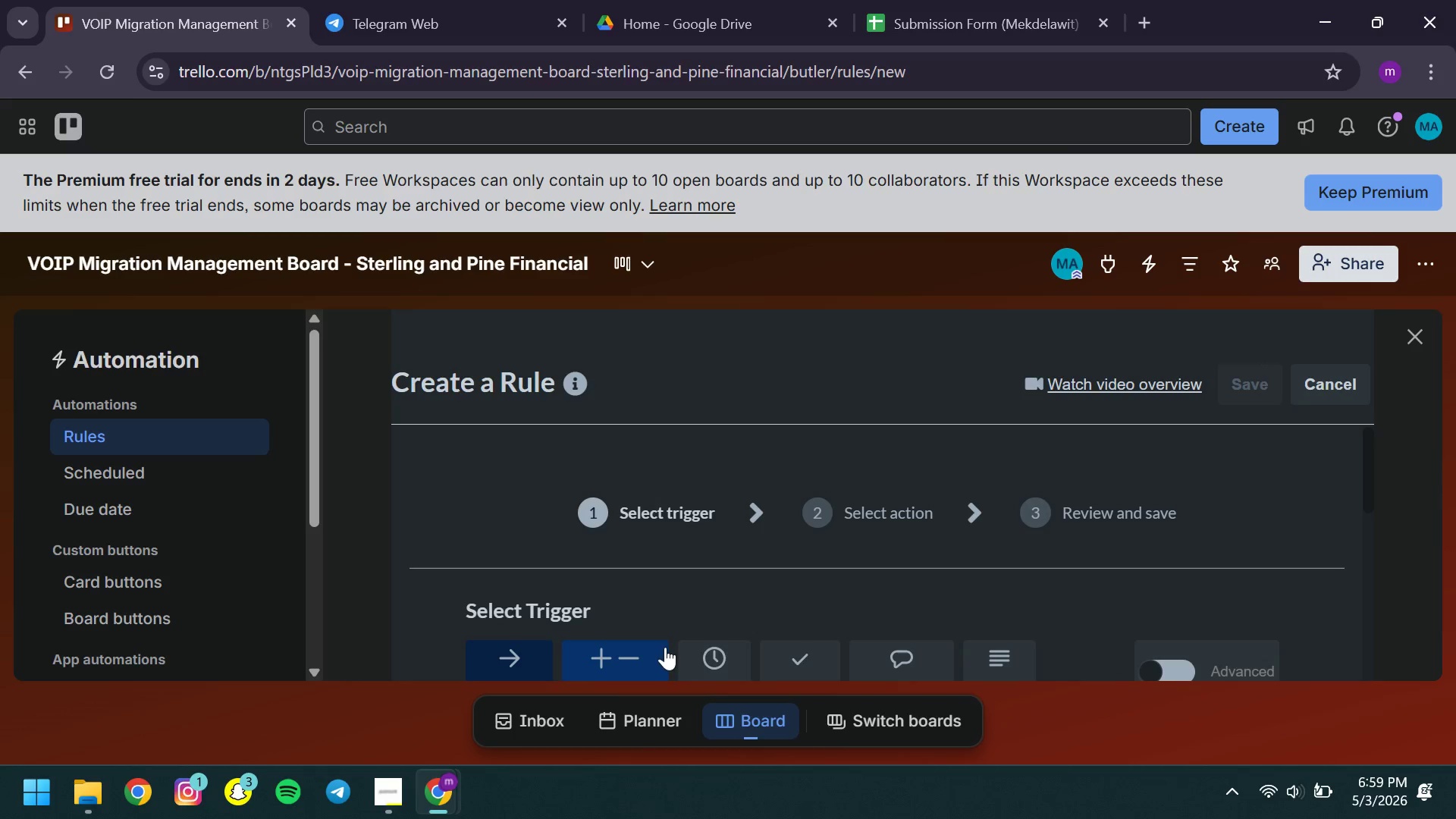 
mouse_move([717, 567])
 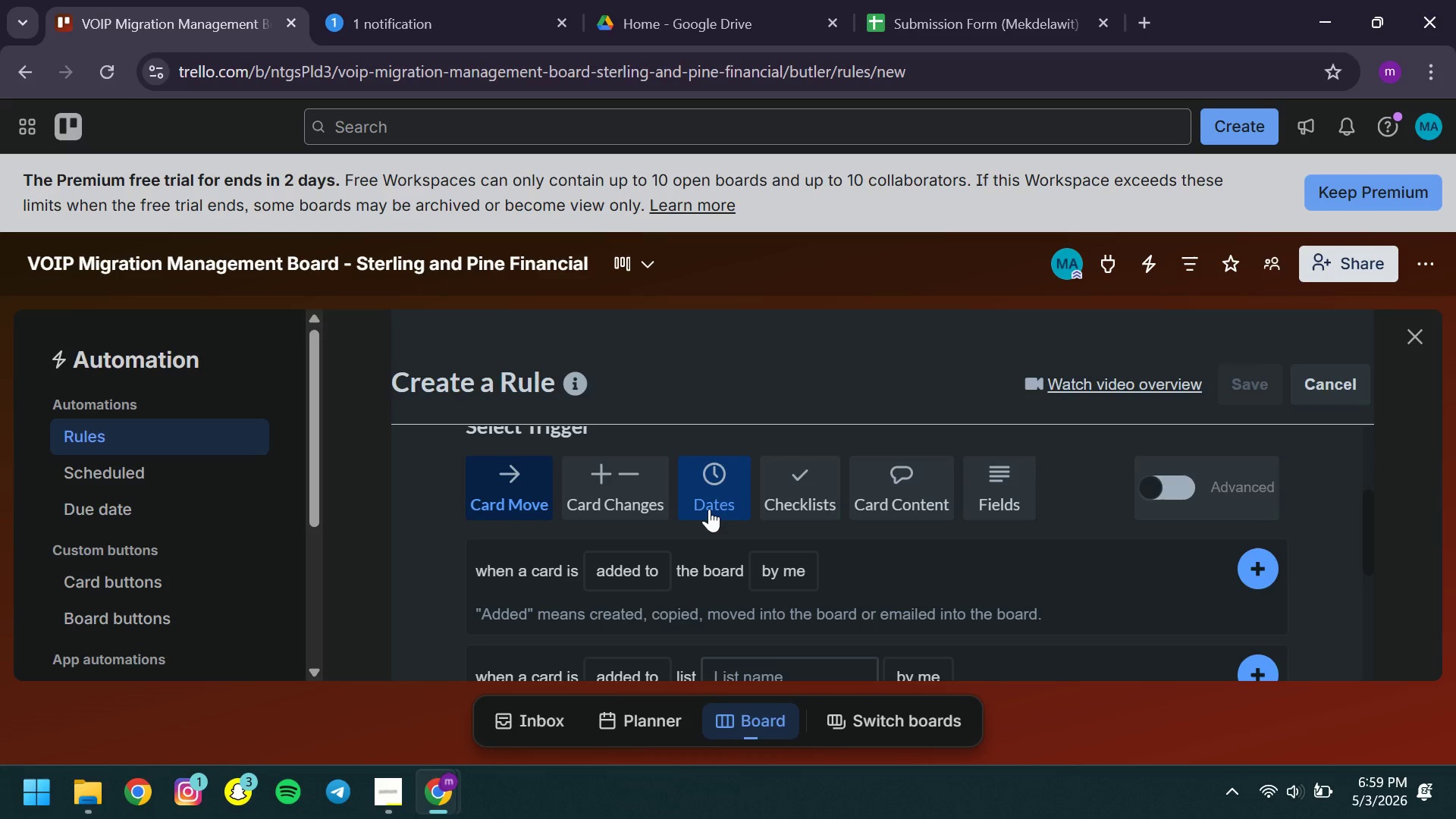 
wait(5.55)
 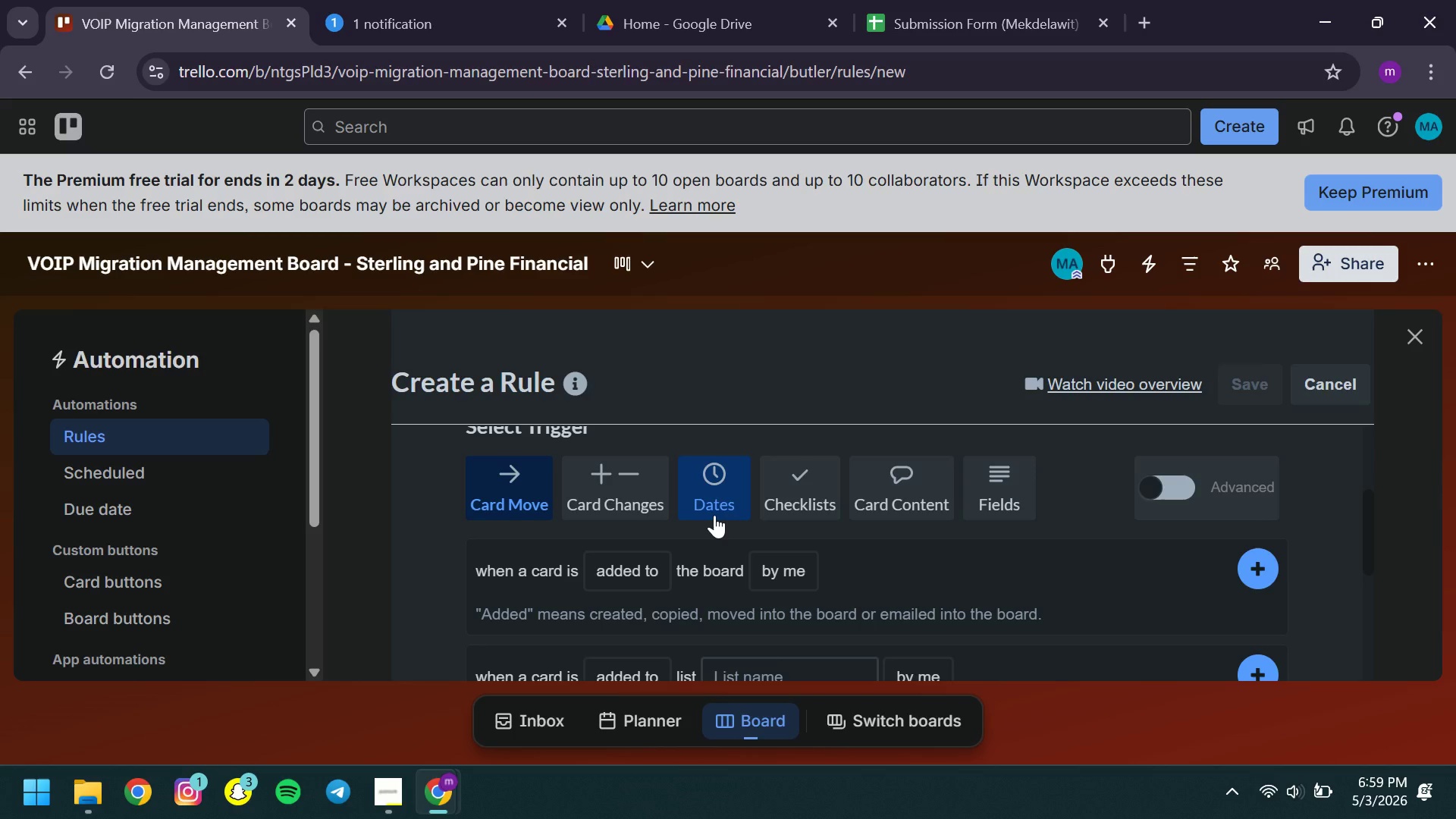 
left_click([388, 782])